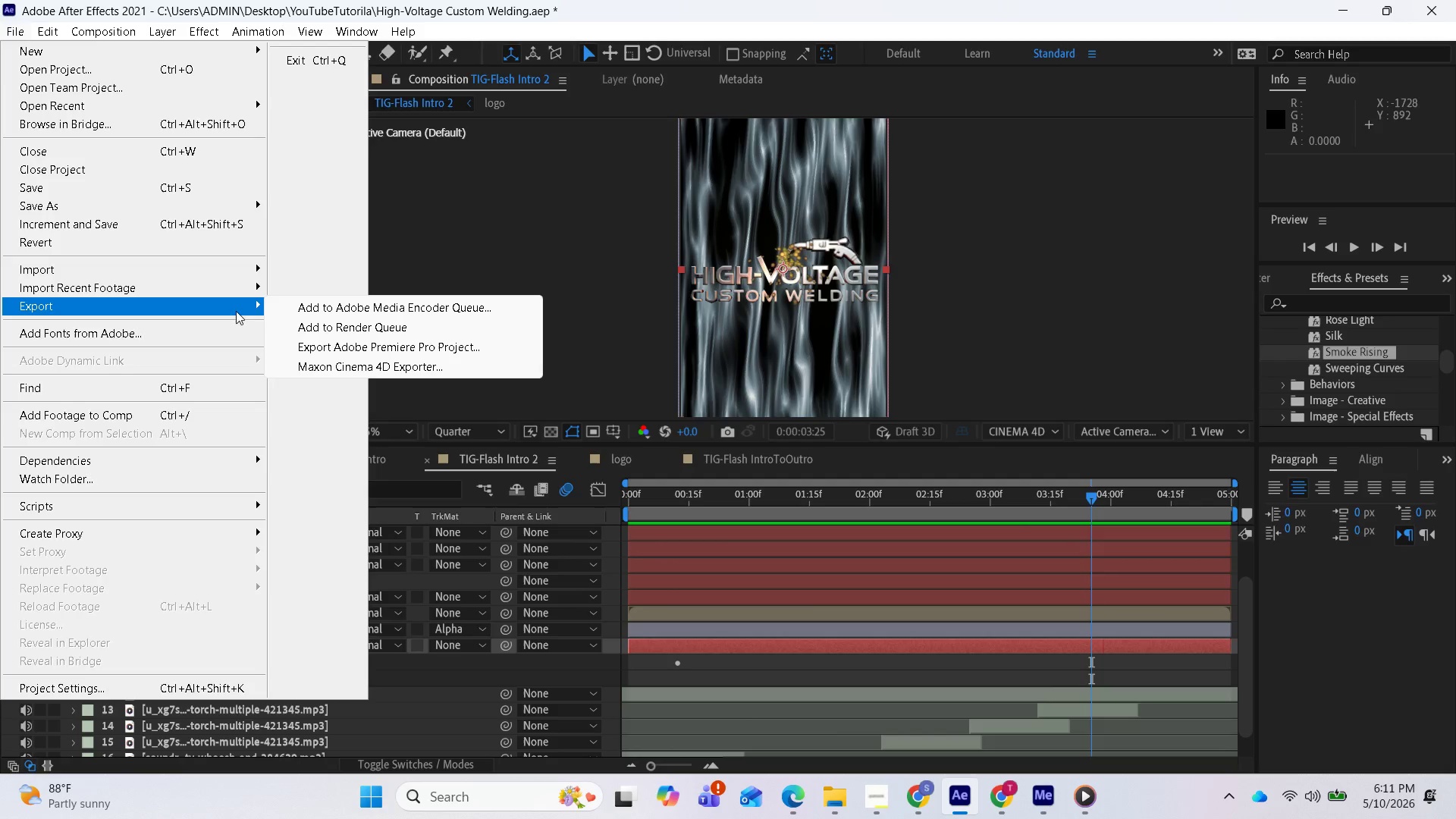 
left_click([316, 312])
 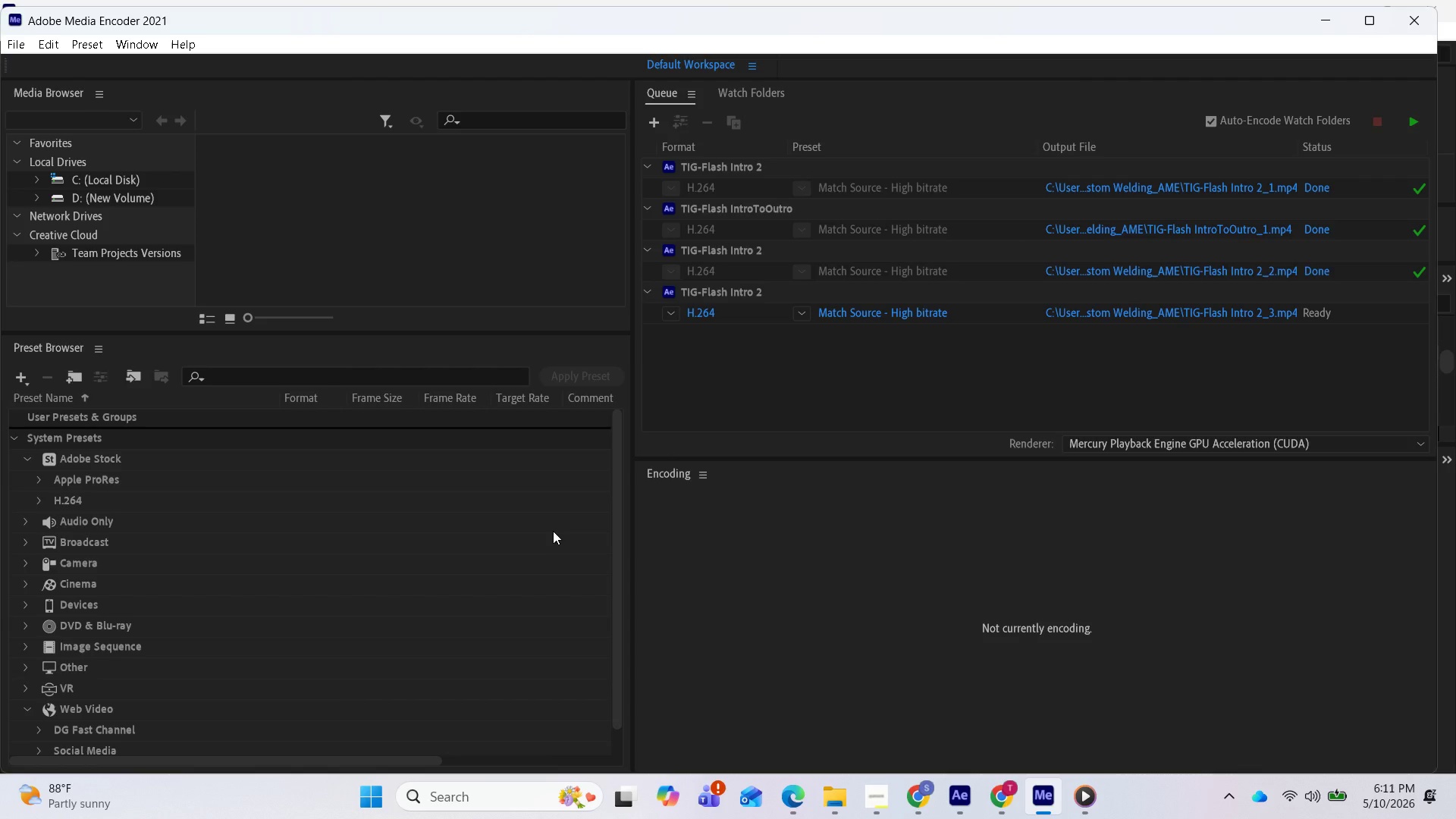 
wait(21.8)
 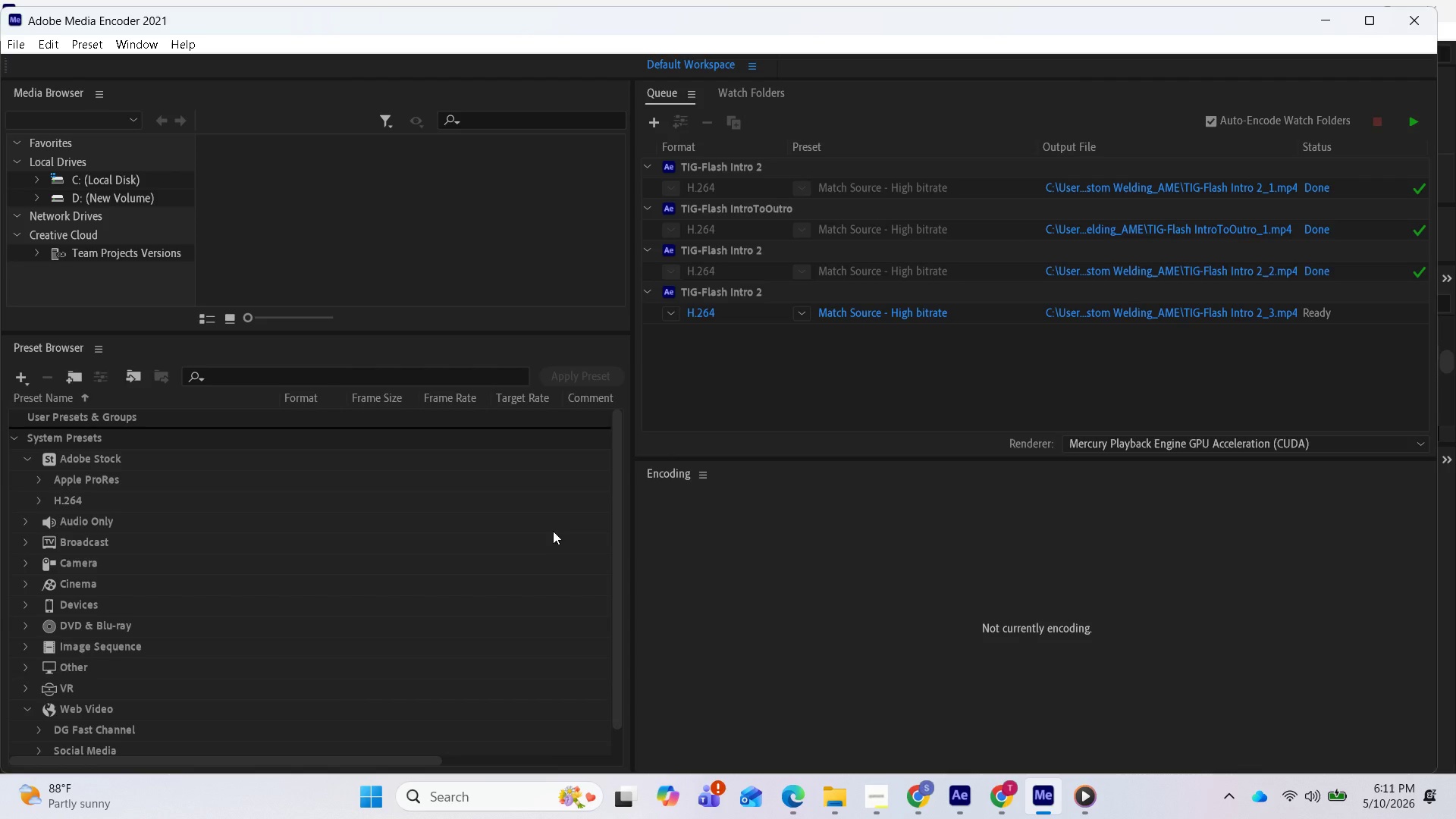 
left_click([1417, 125])
 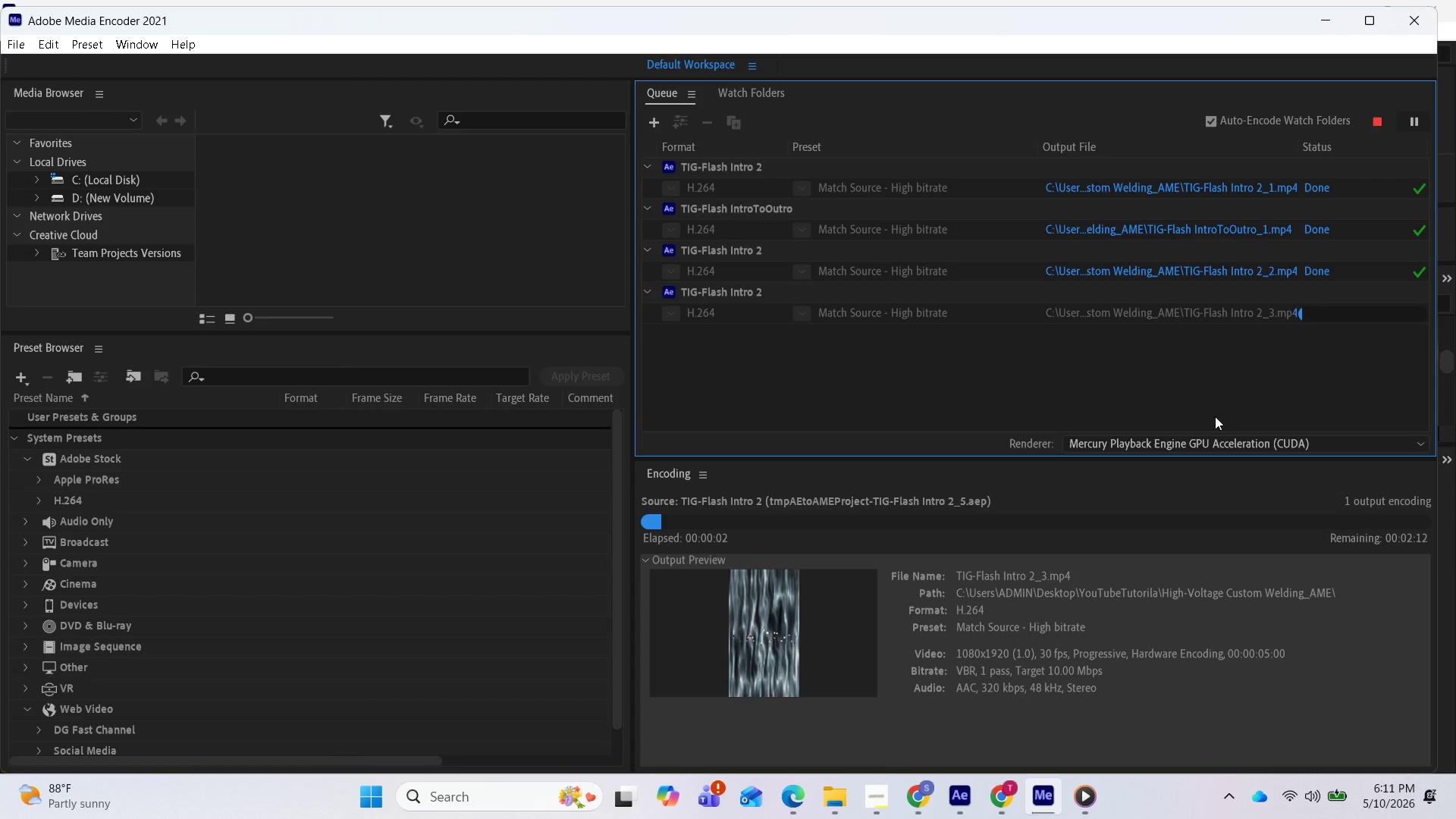 
wait(5.11)
 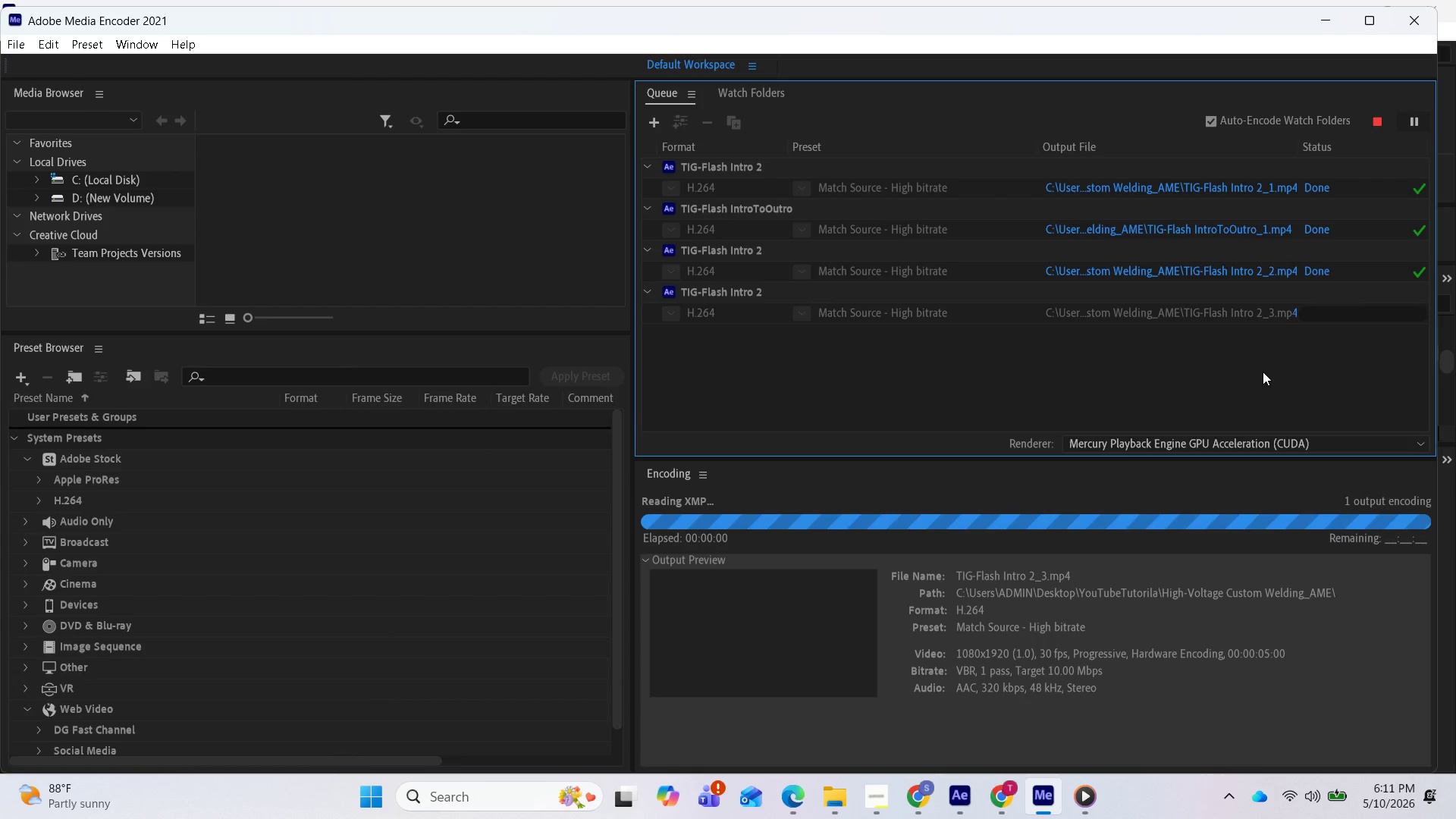 
left_click([891, 799])